 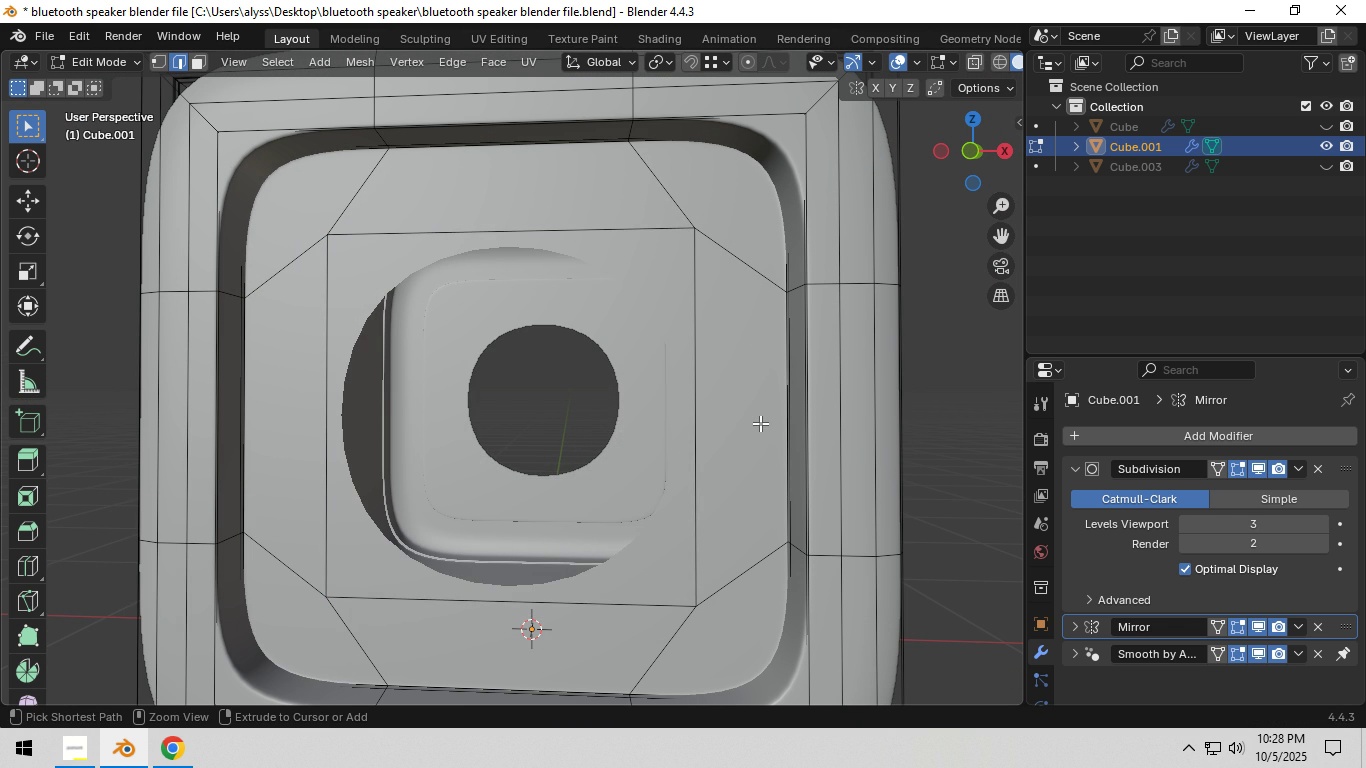 
key(Control+Z)
 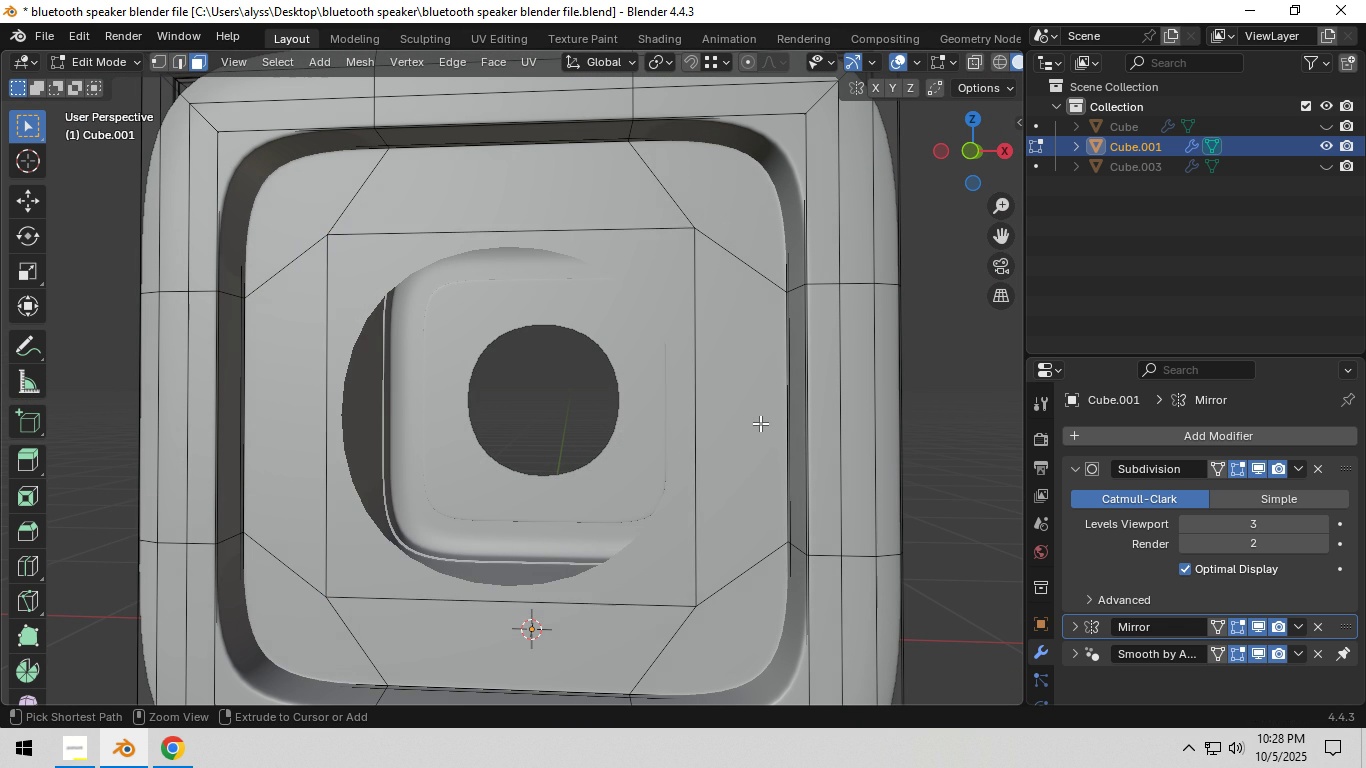 
key(Control+Z)
 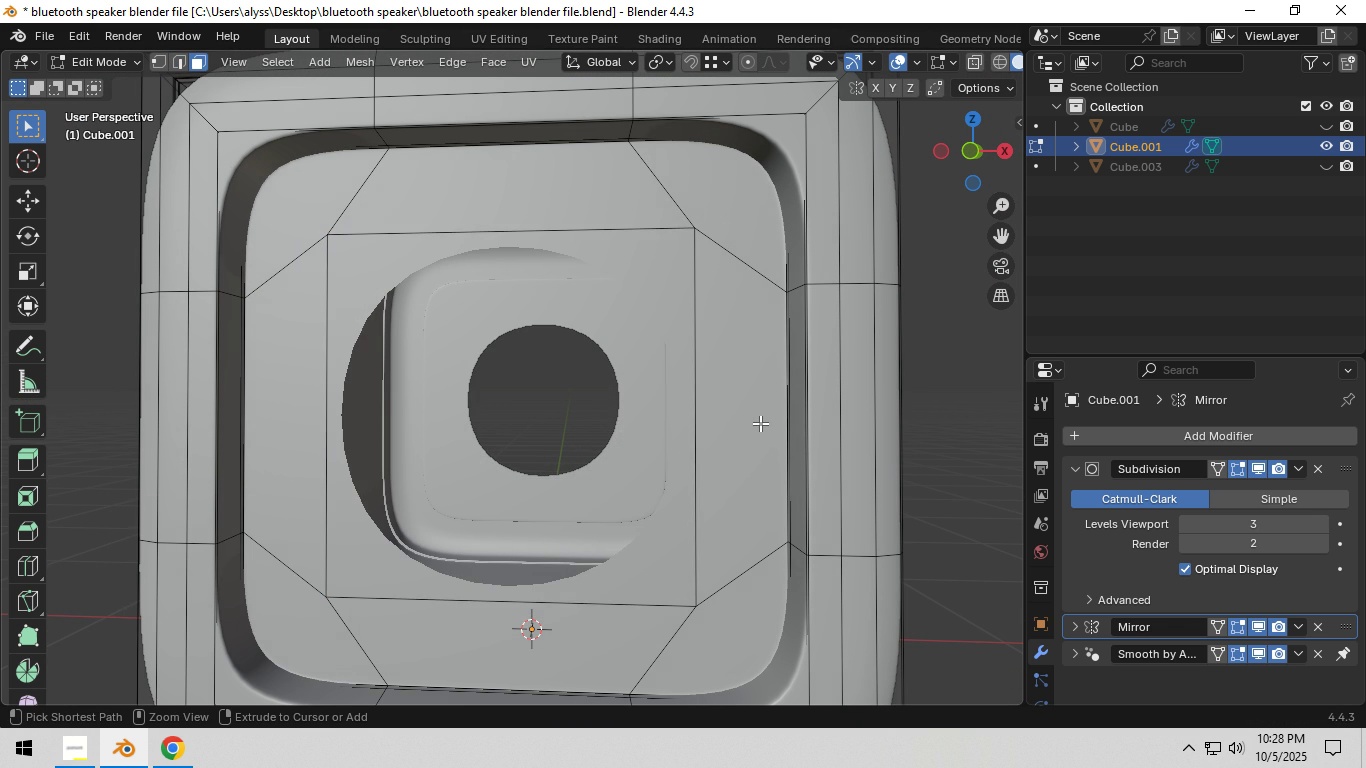 
key(Control+Z)
 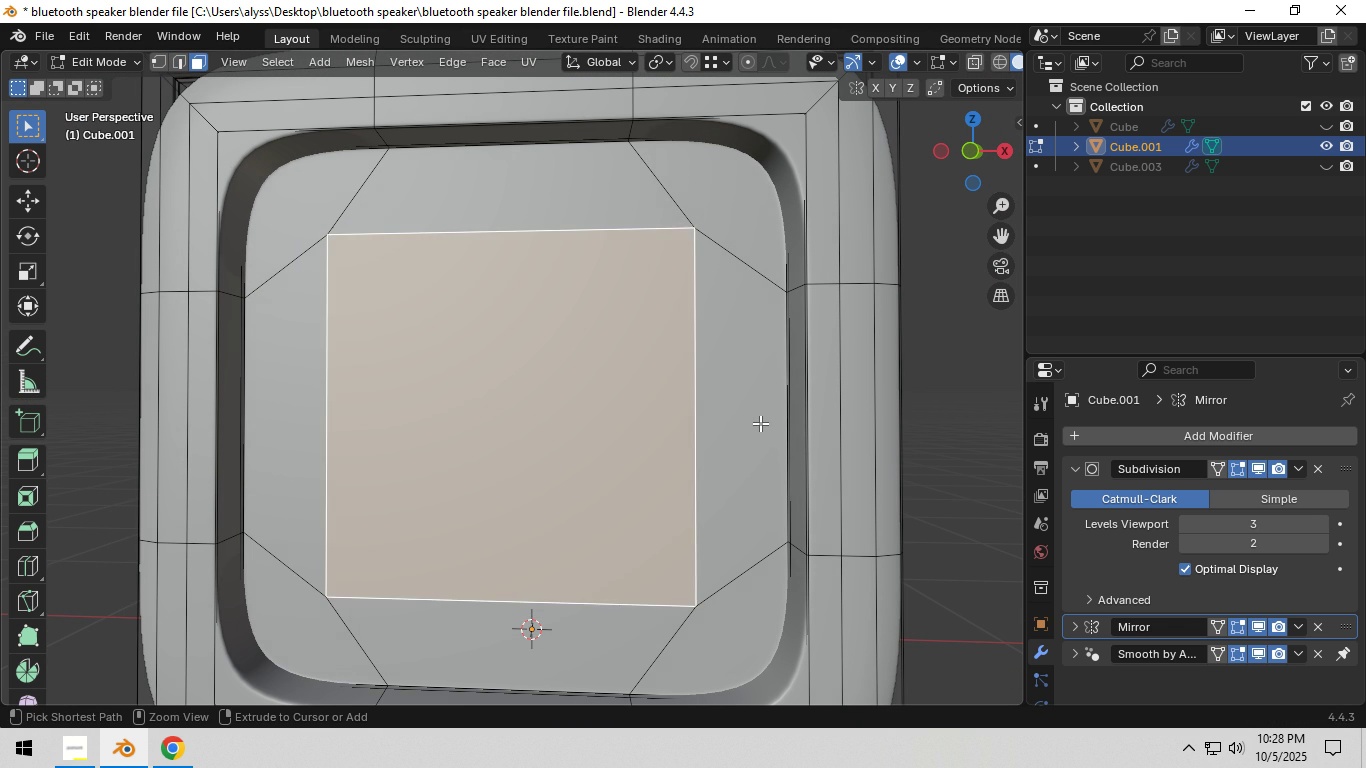 
key(Control+Z)
 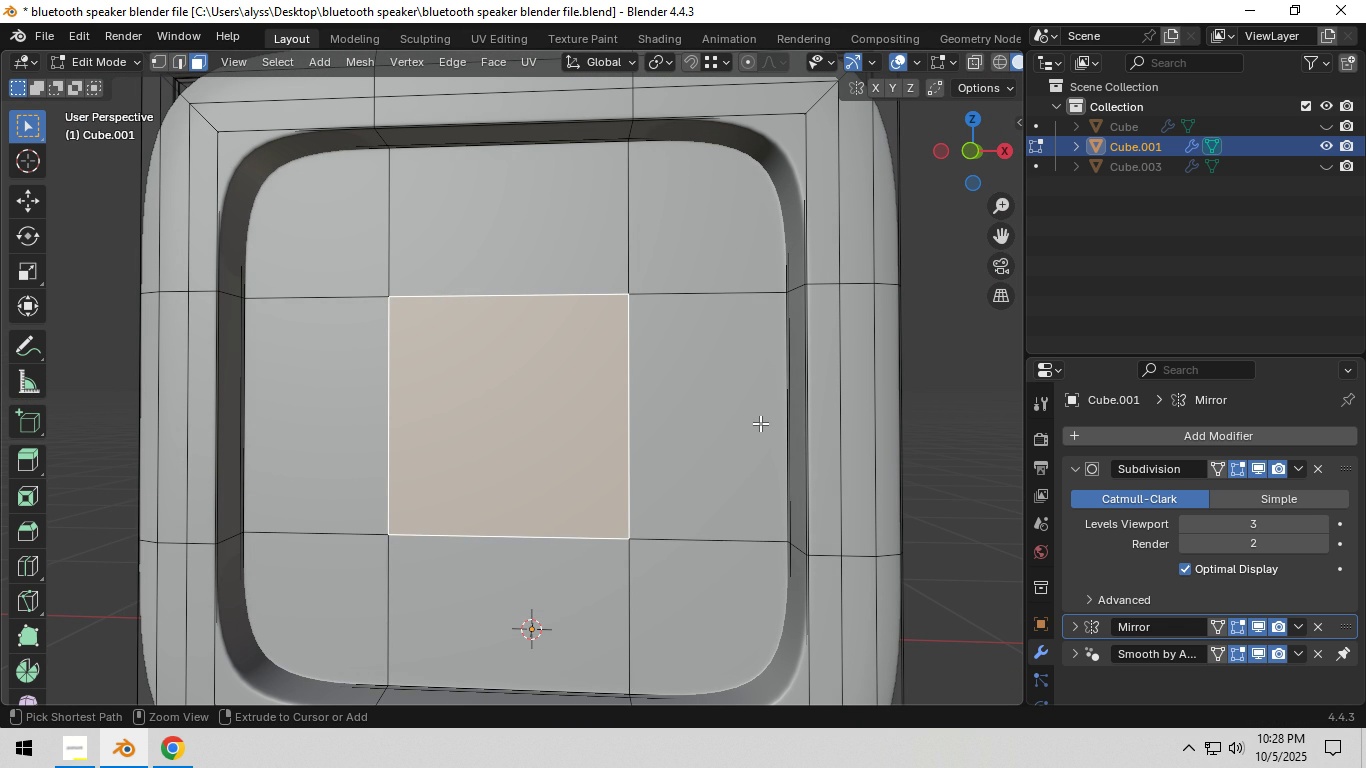 
key(Control+Z)
 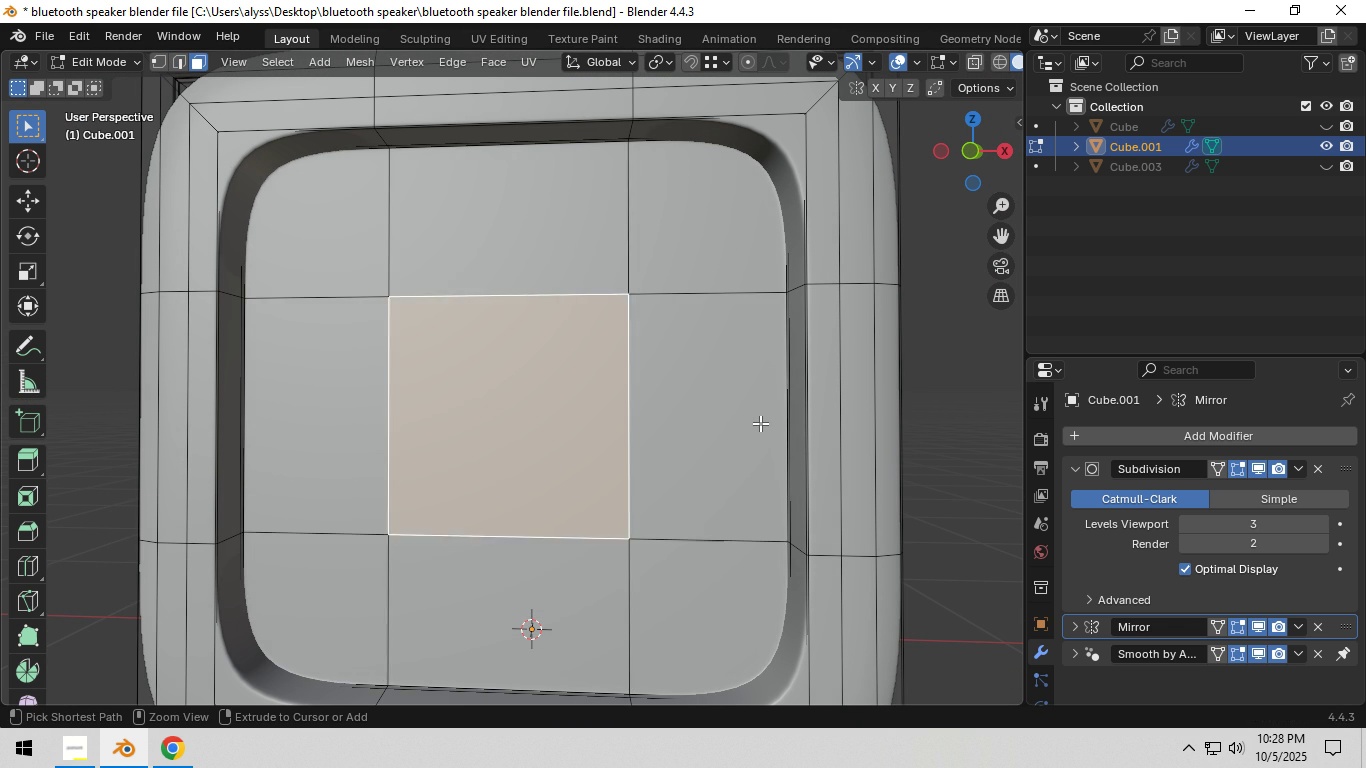 
key(Control+Z)
 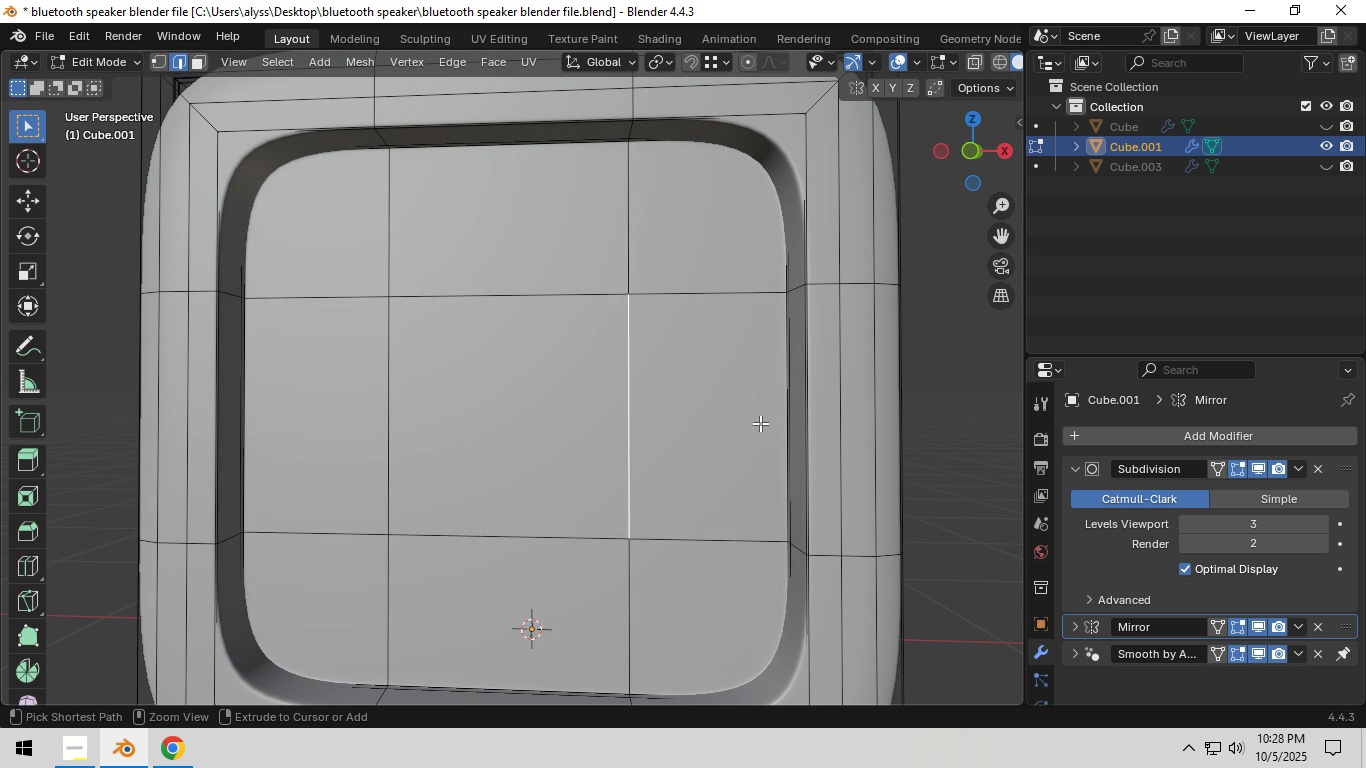 
key(Control+Z)
 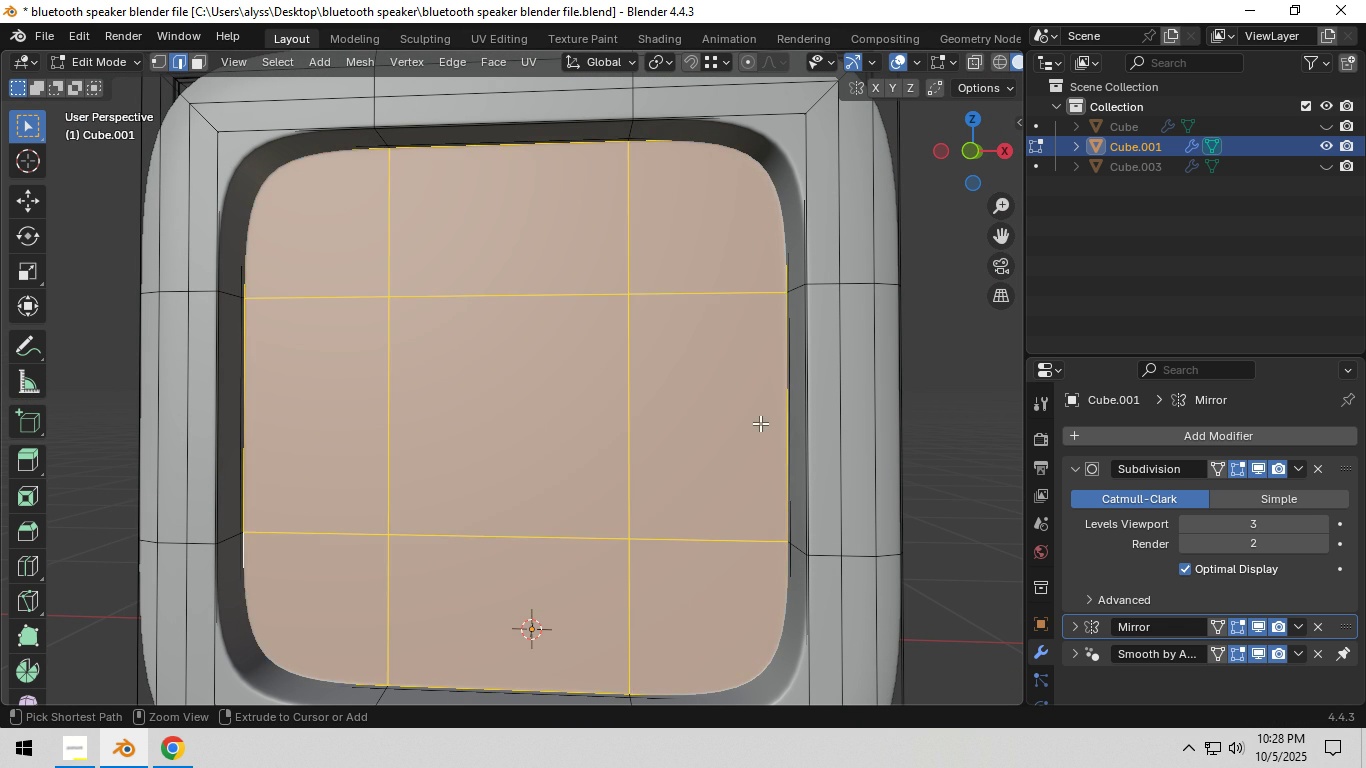 
key(Control+Z)
 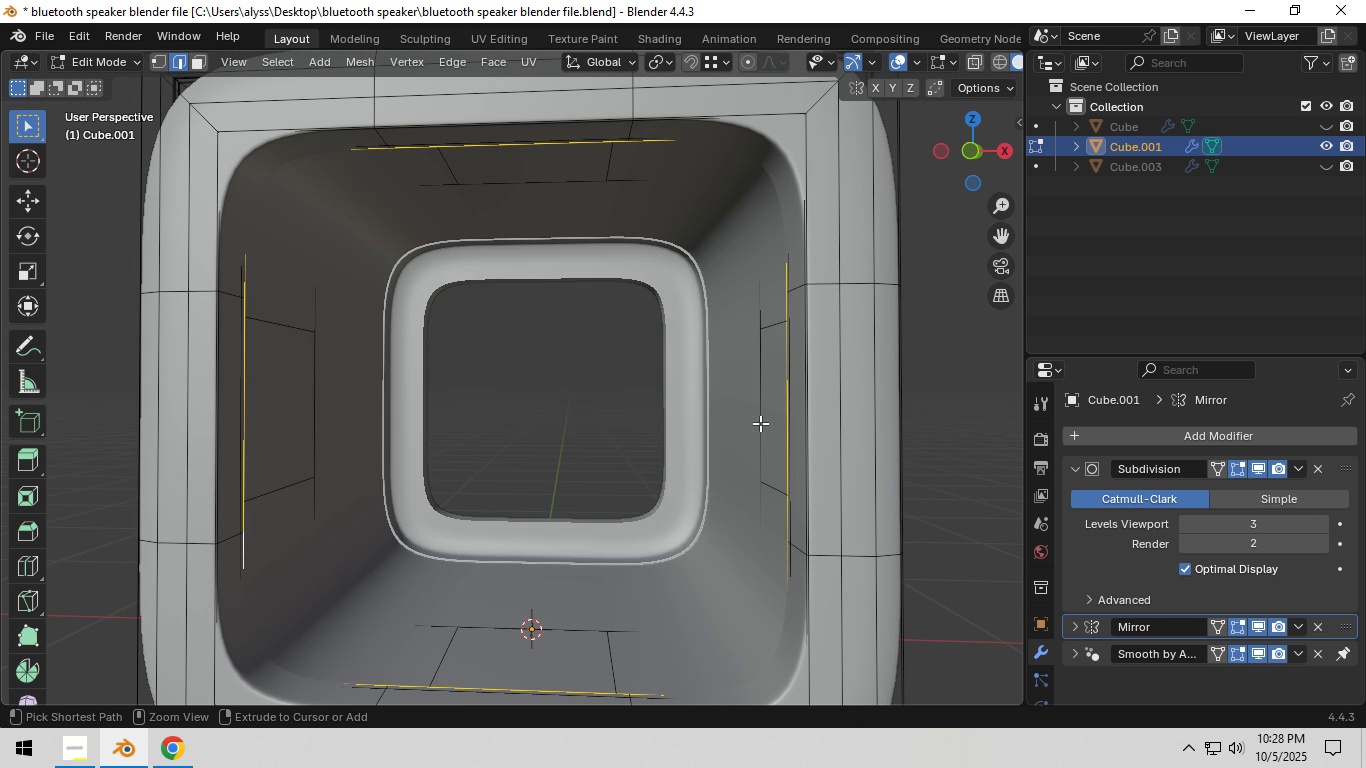 
key(Control+Z)
 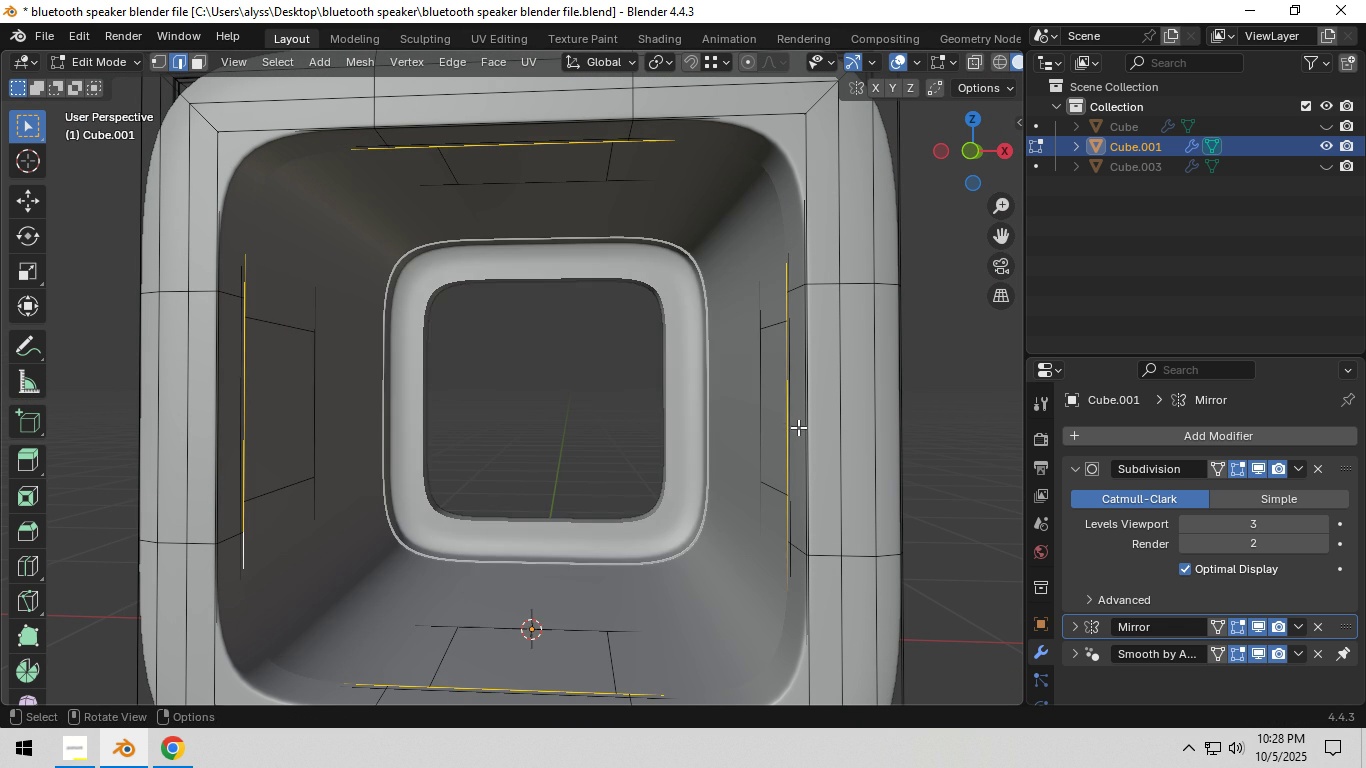 
type(es)
 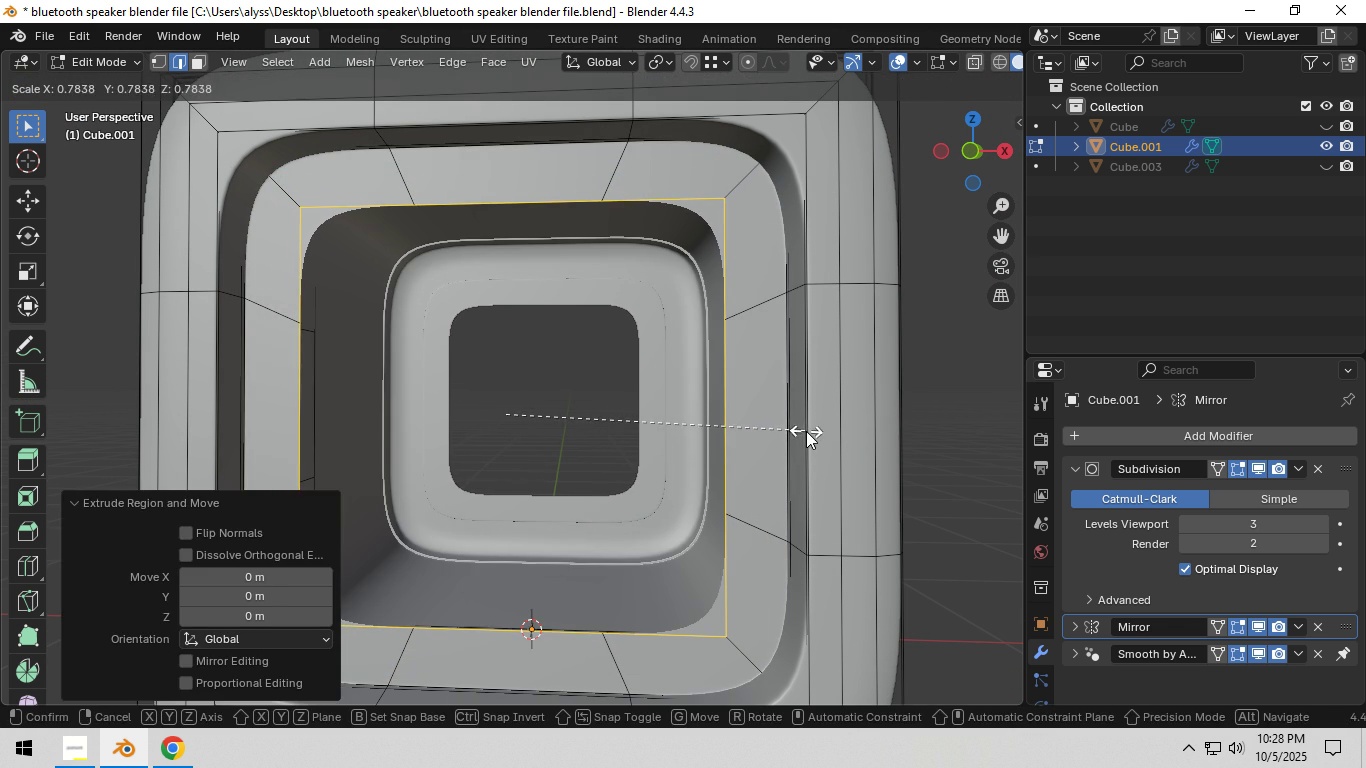 
left_click([806, 431])
 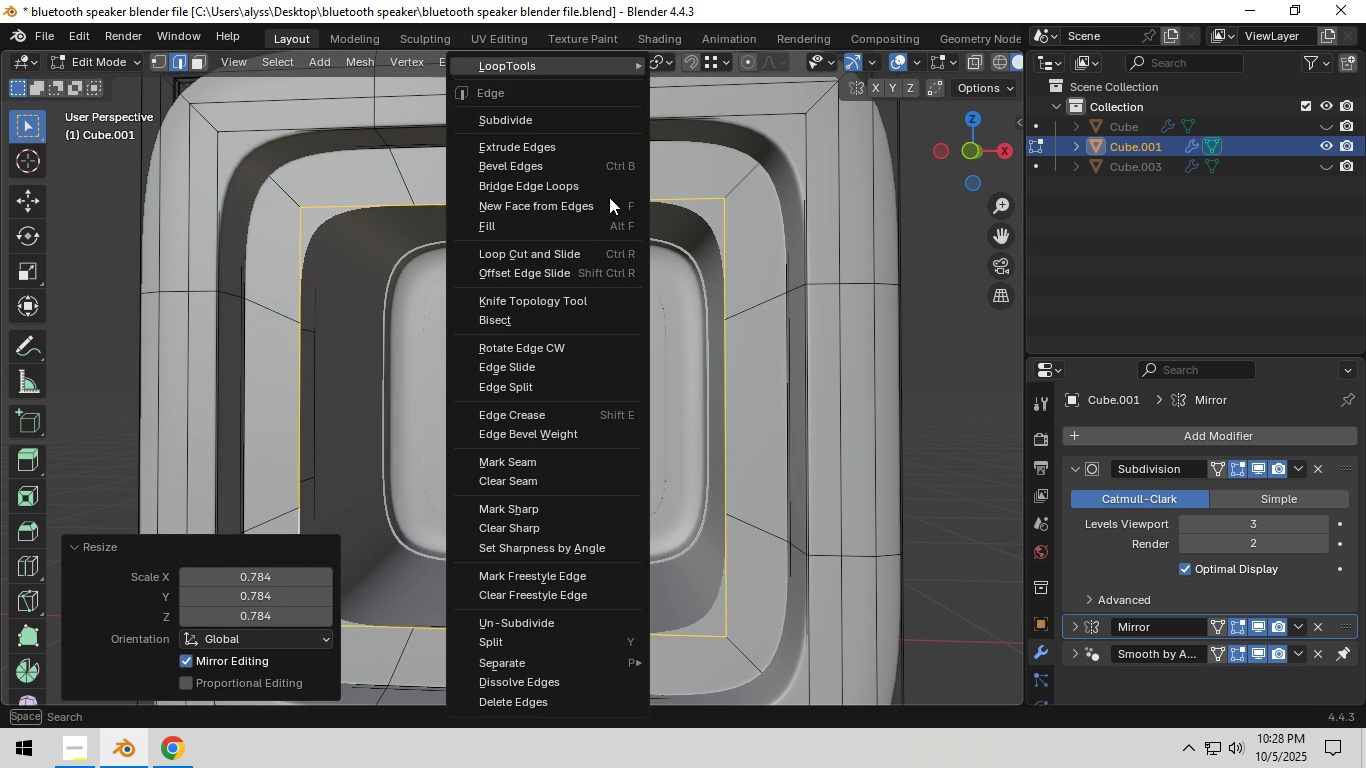 
right_click([609, 197])
 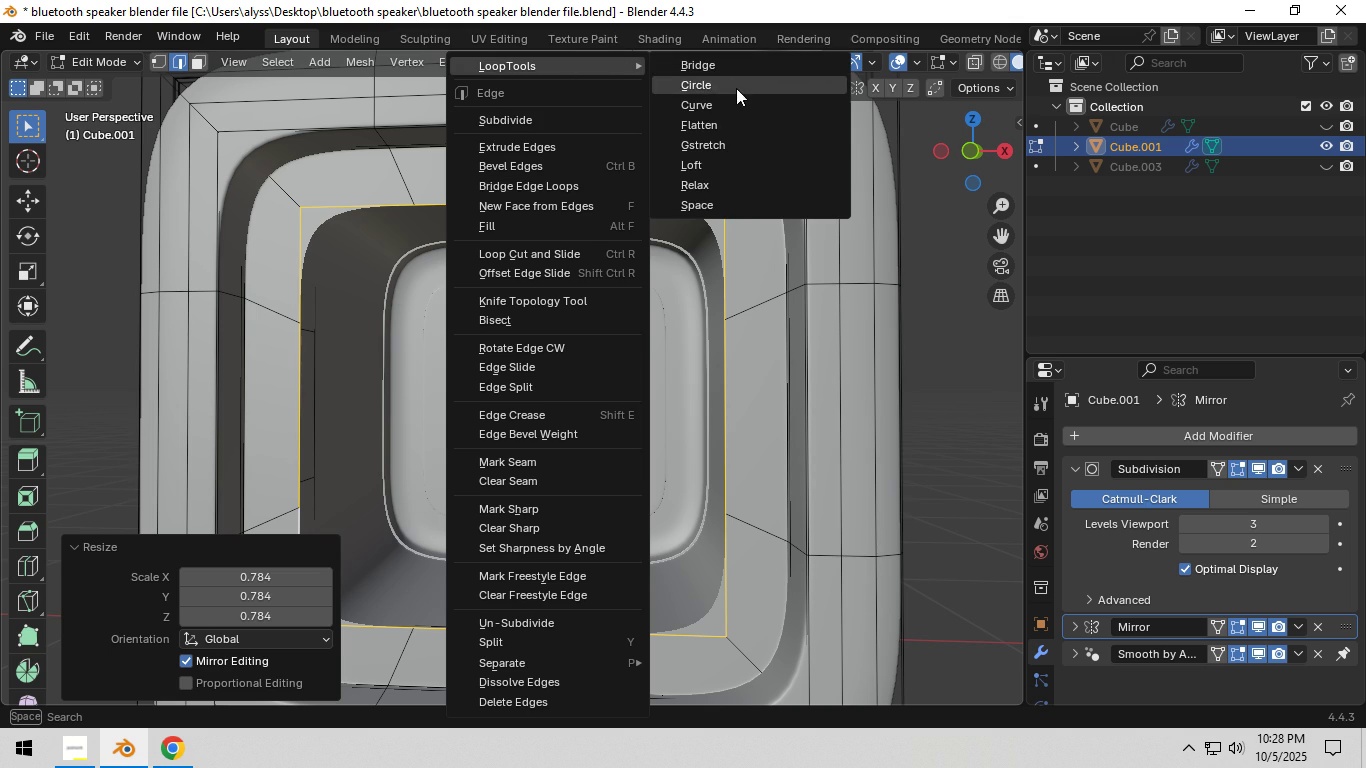 
left_click([736, 88])
 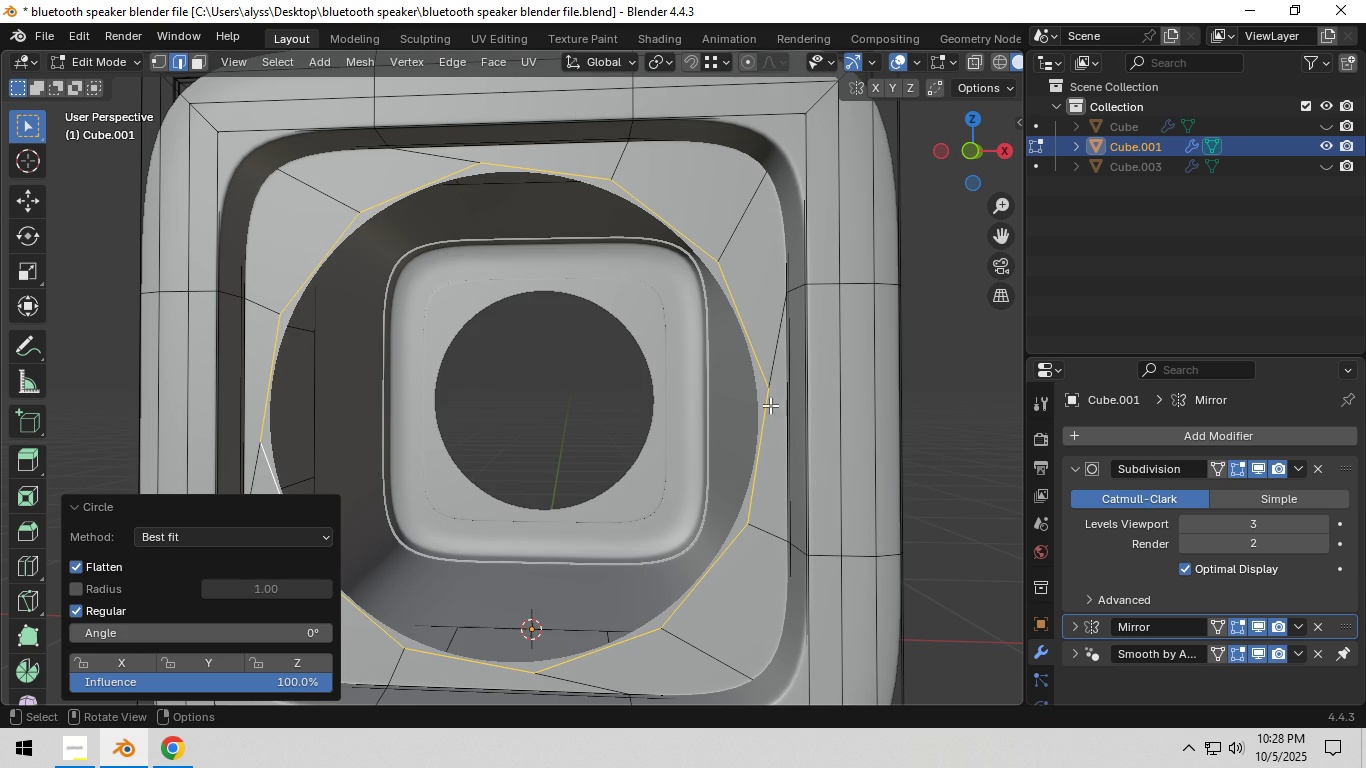 
scroll: coordinate [786, 429], scroll_direction: down, amount: 1.0